 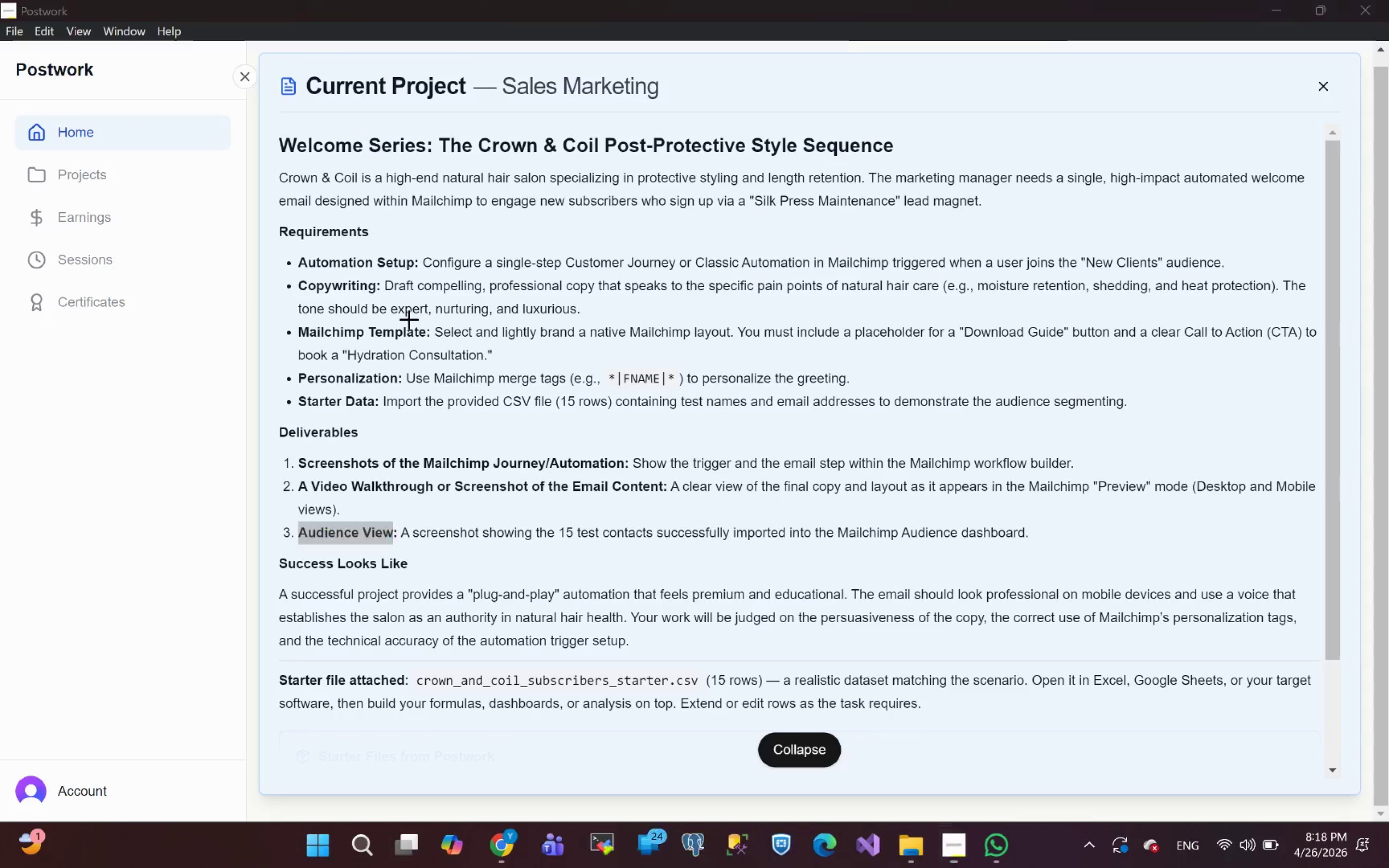 
left_click([830, 36])
 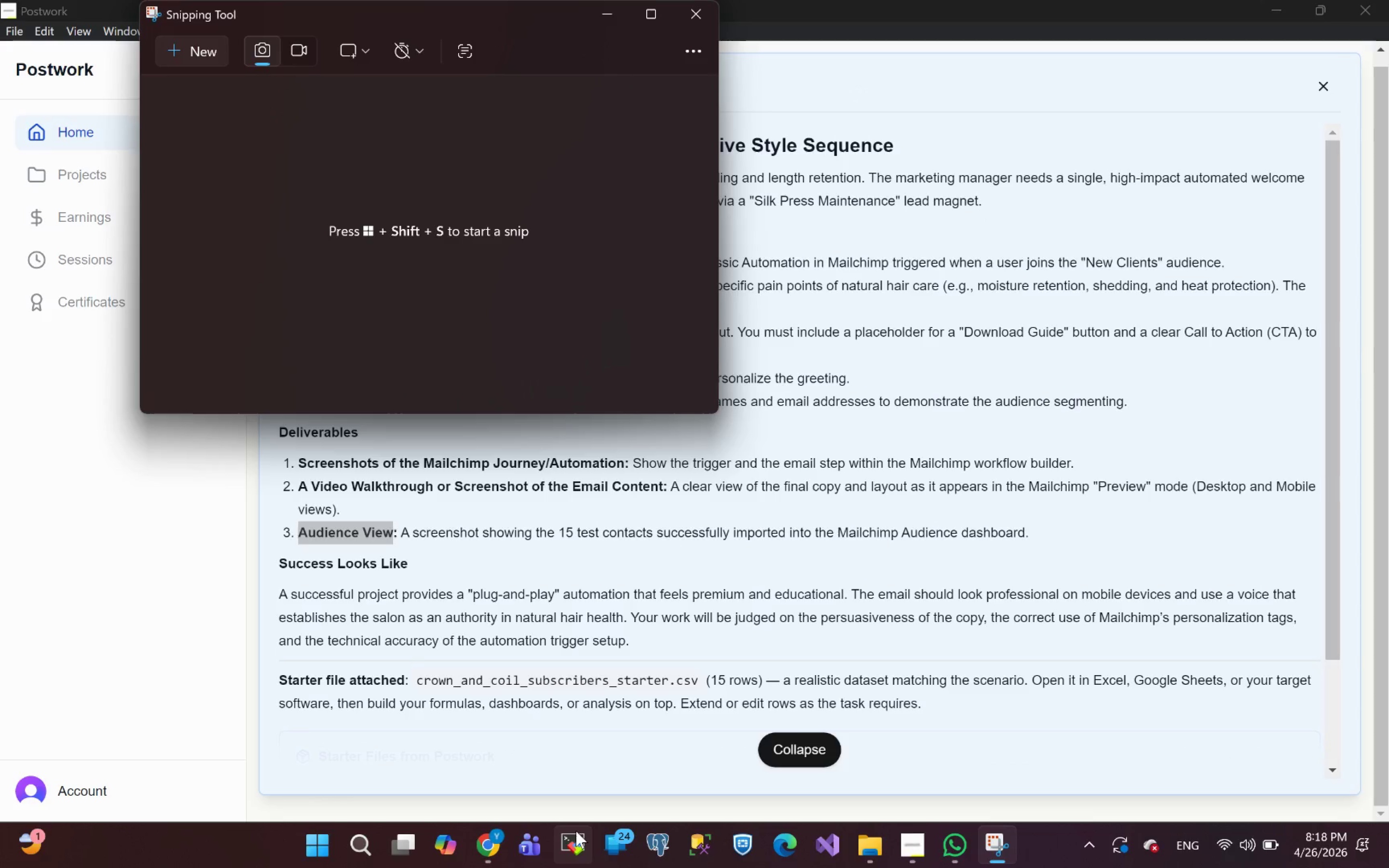 
left_click([480, 846])
 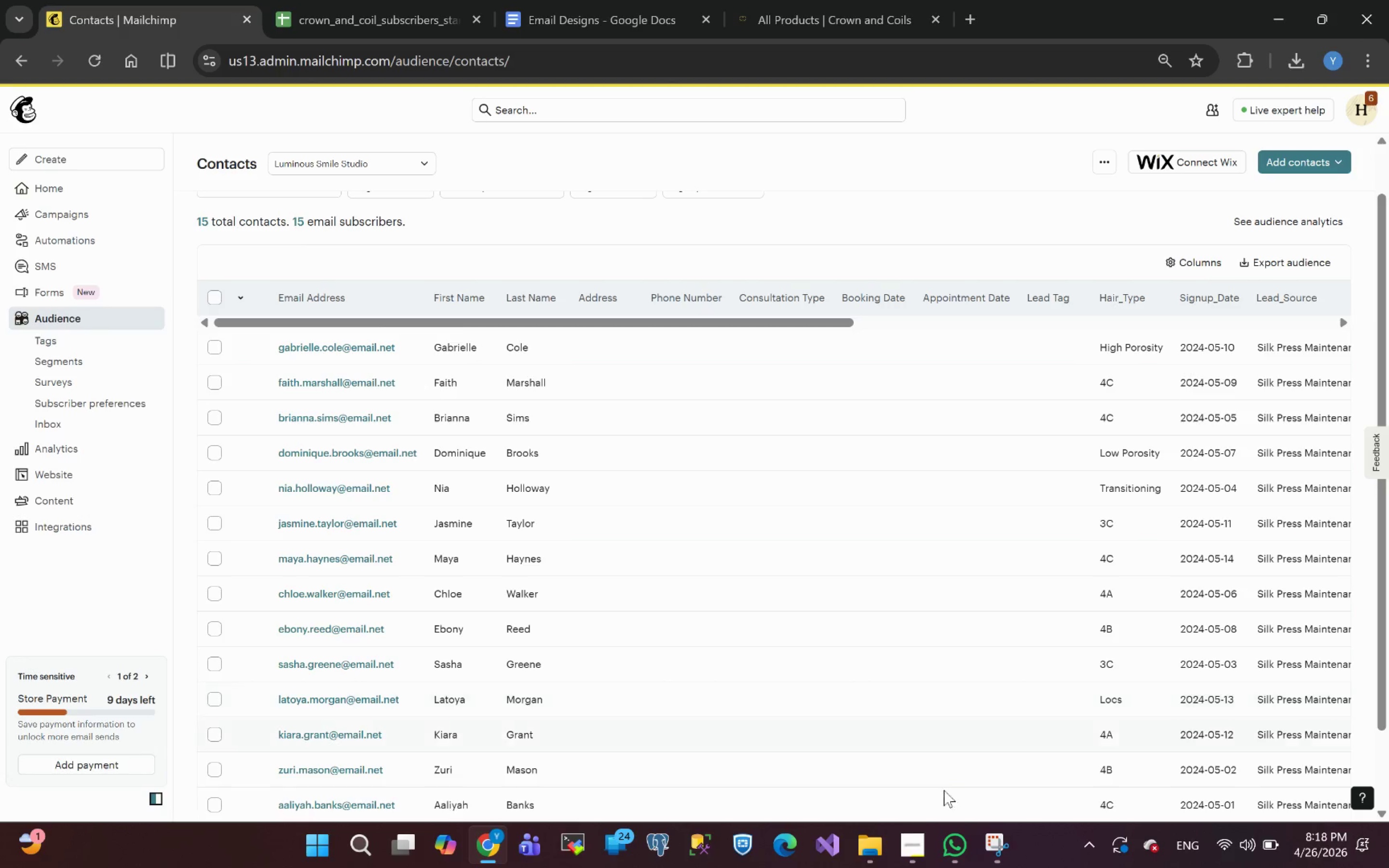 
left_click([996, 844])
 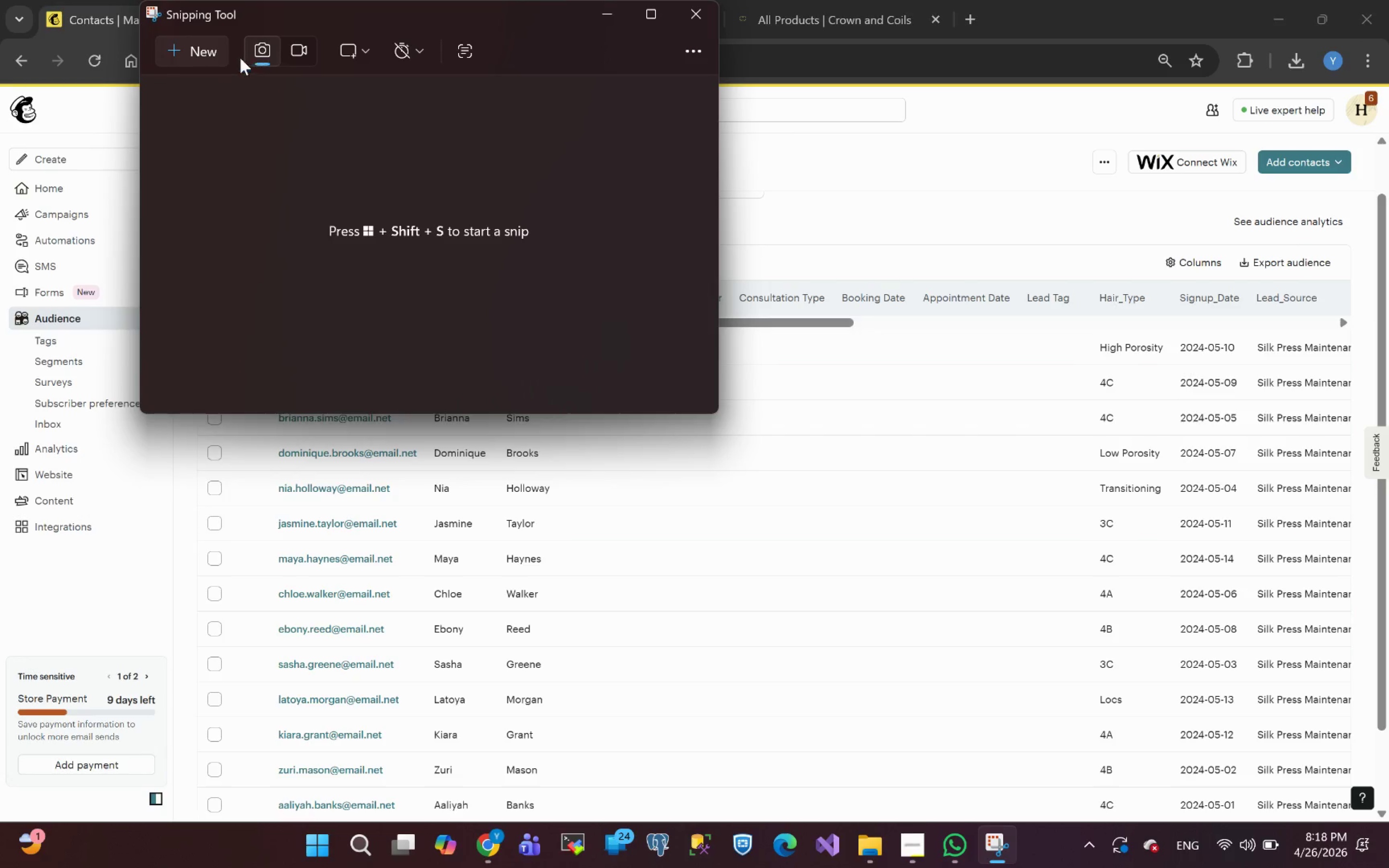 
left_click([199, 49])
 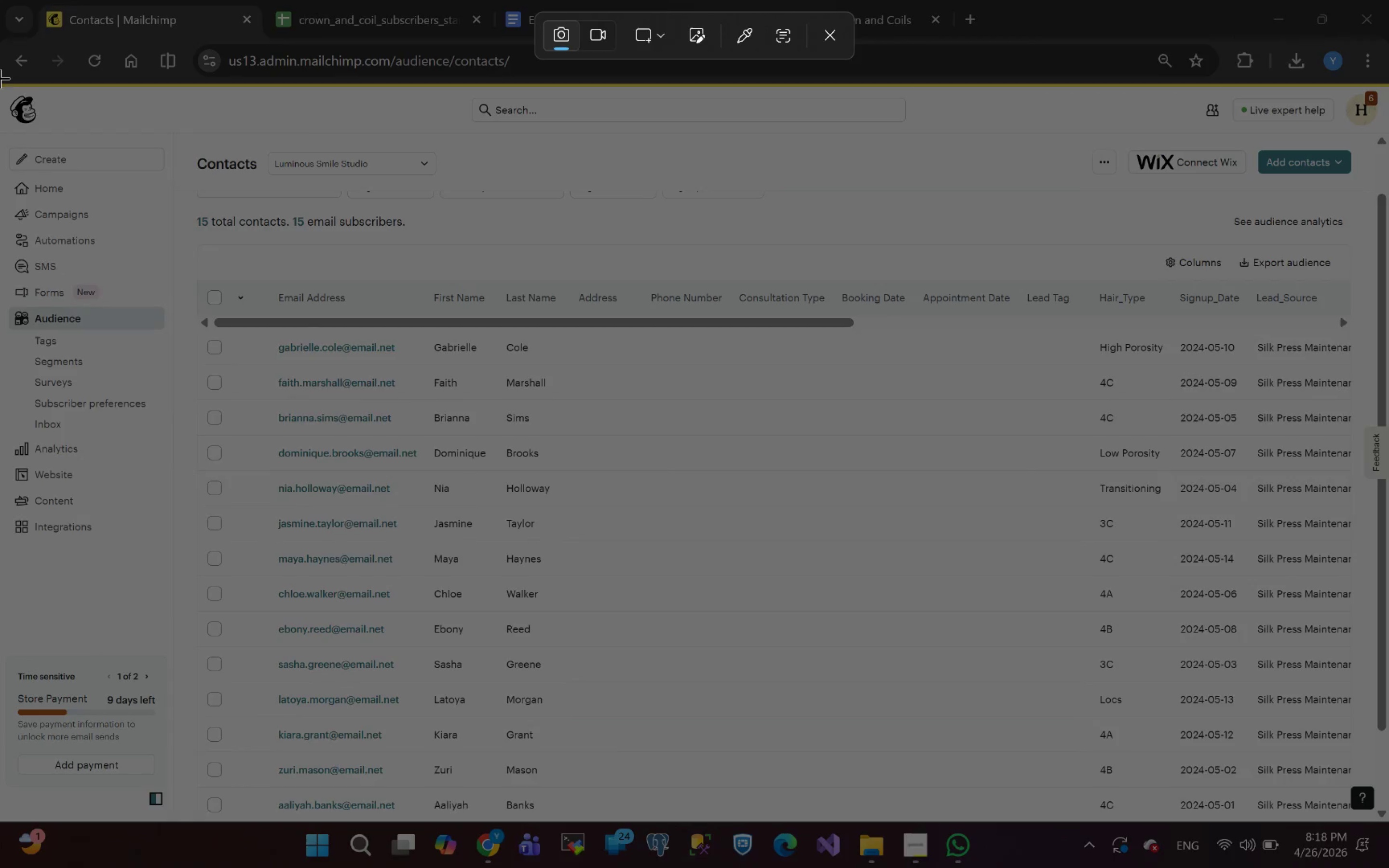 
left_click_drag(start_coordinate=[4, 80], to_coordinate=[1385, 818])
 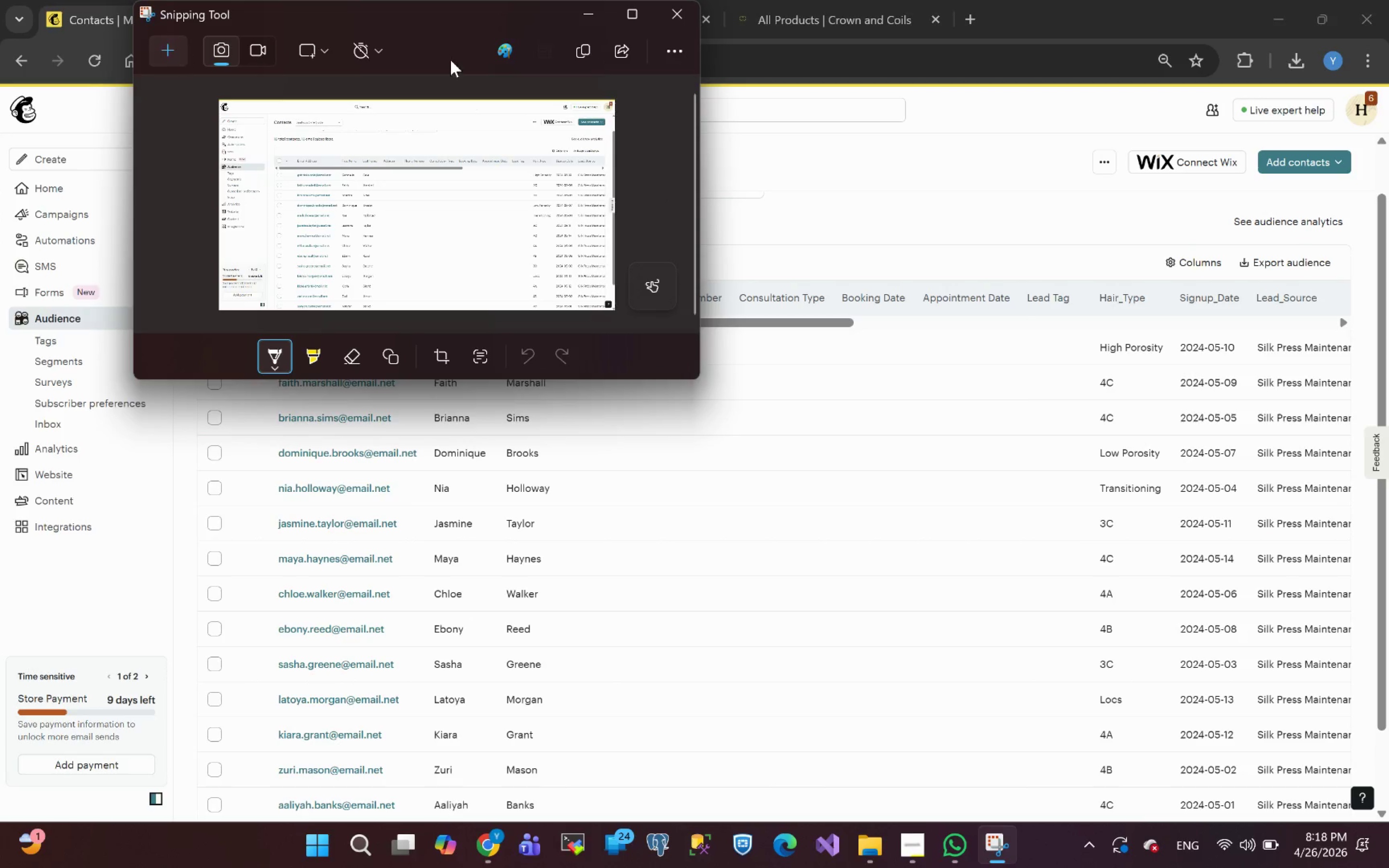 
left_click([544, 53])
 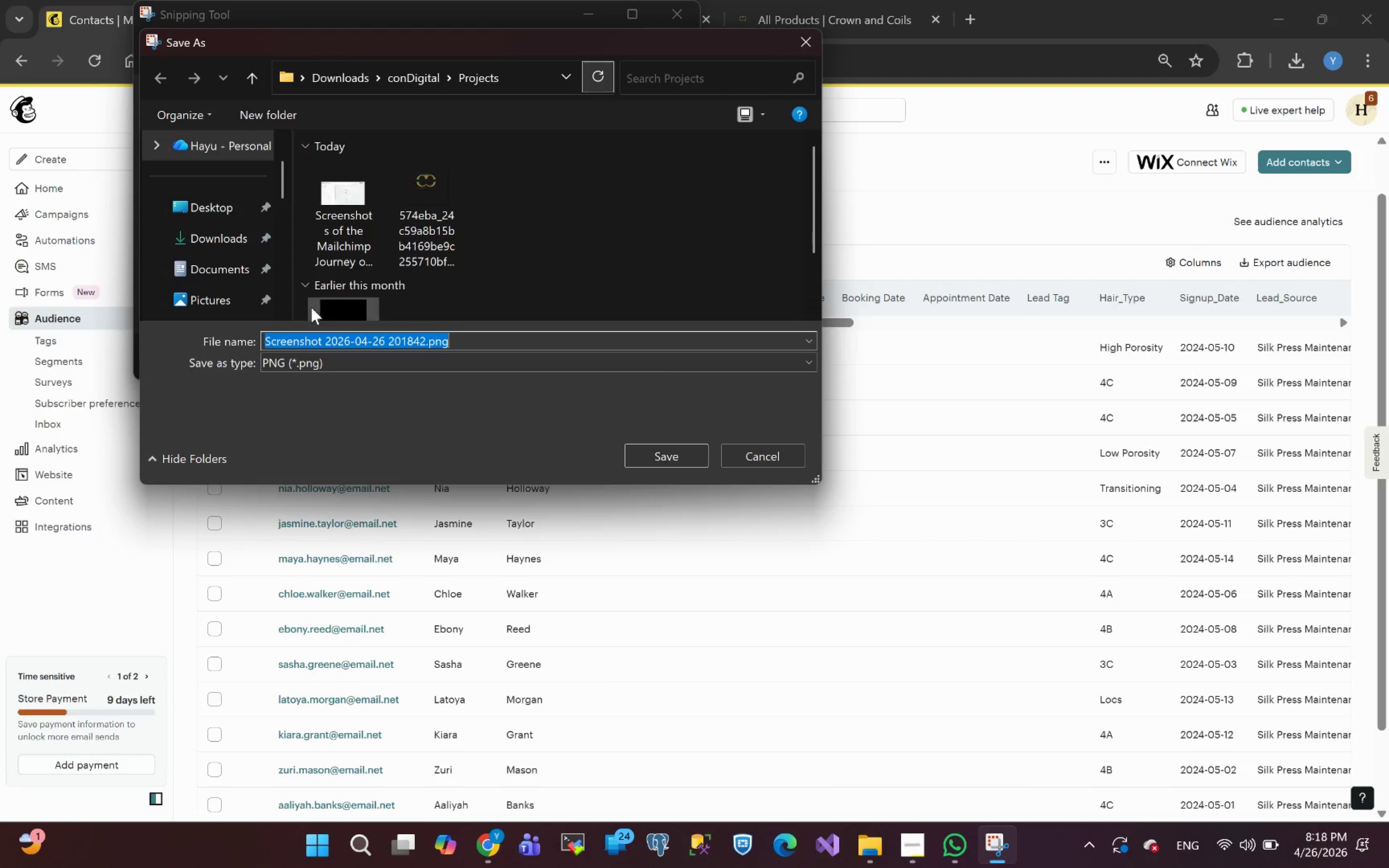 
key(Meta+MetaLeft)
 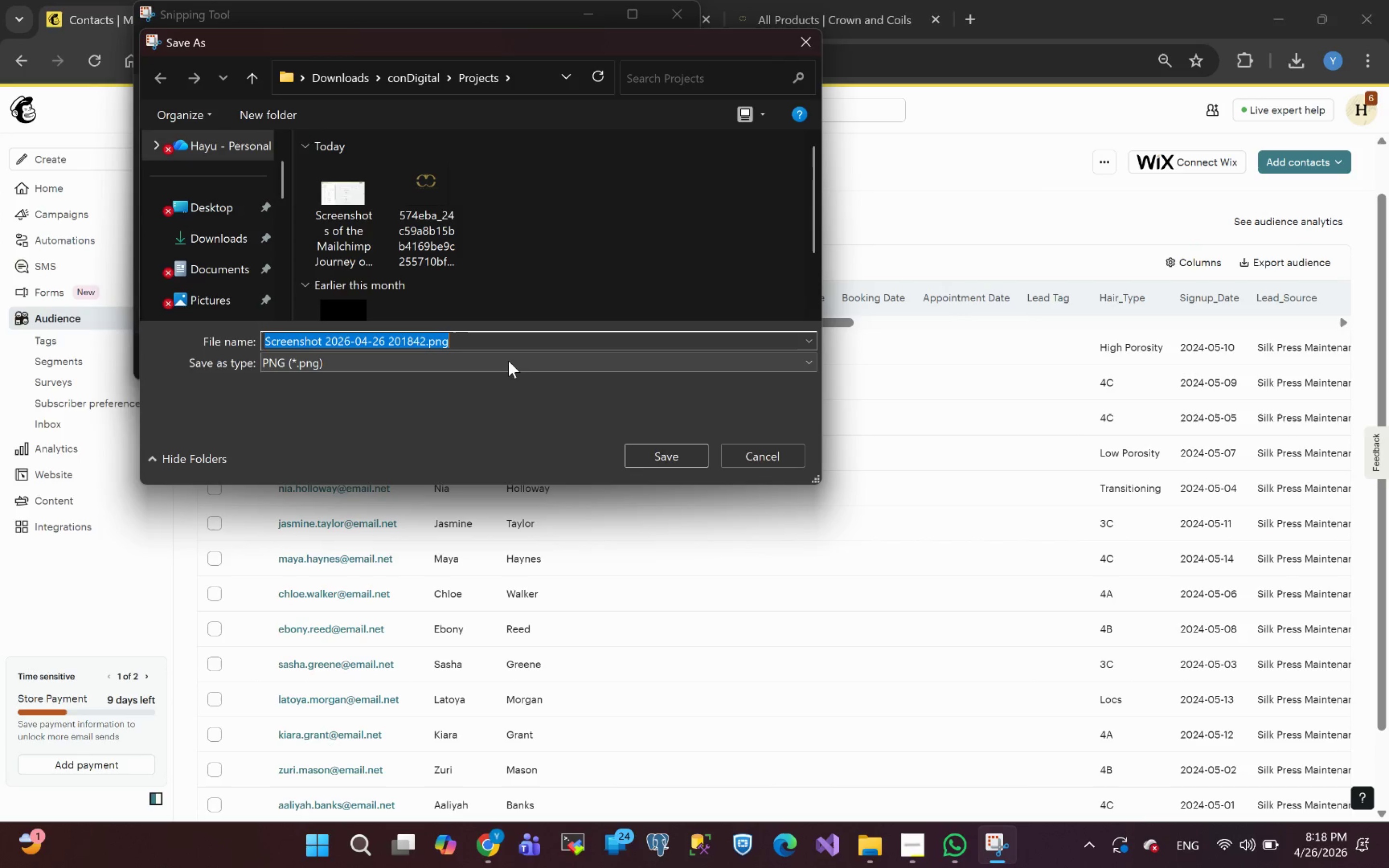 
key(Meta+V)
 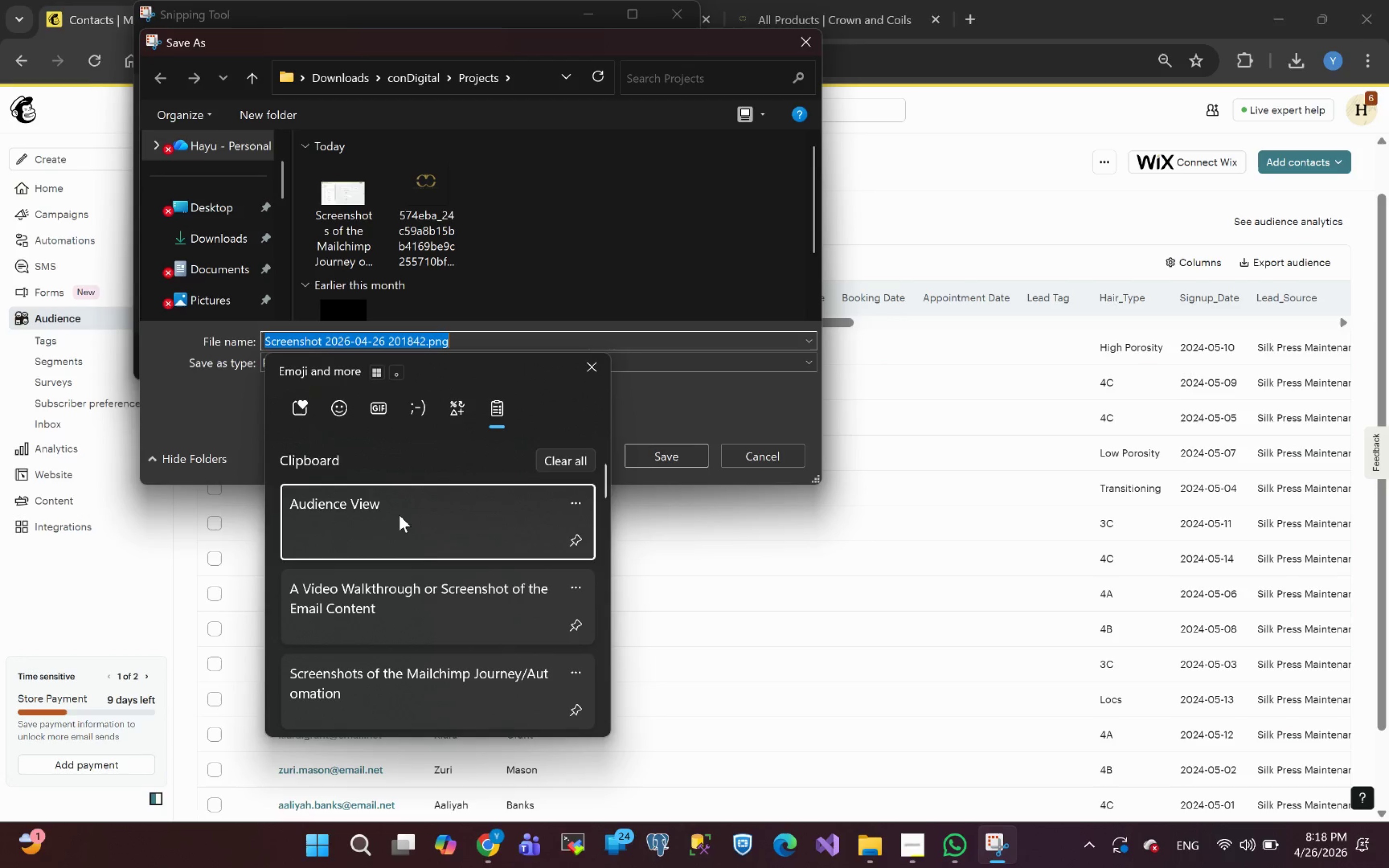 
left_click([435, 515])
 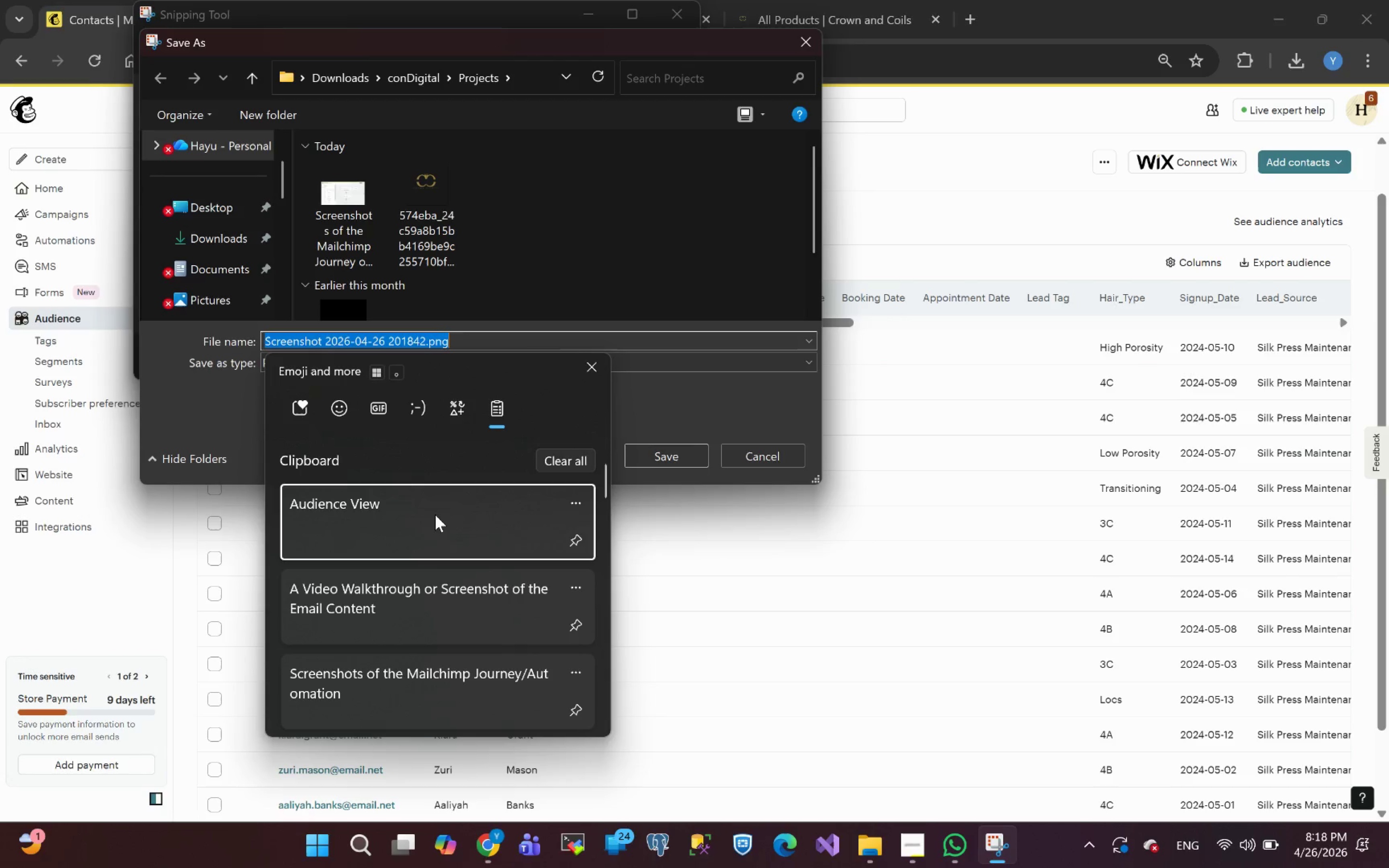 
key(Control+ControlLeft)
 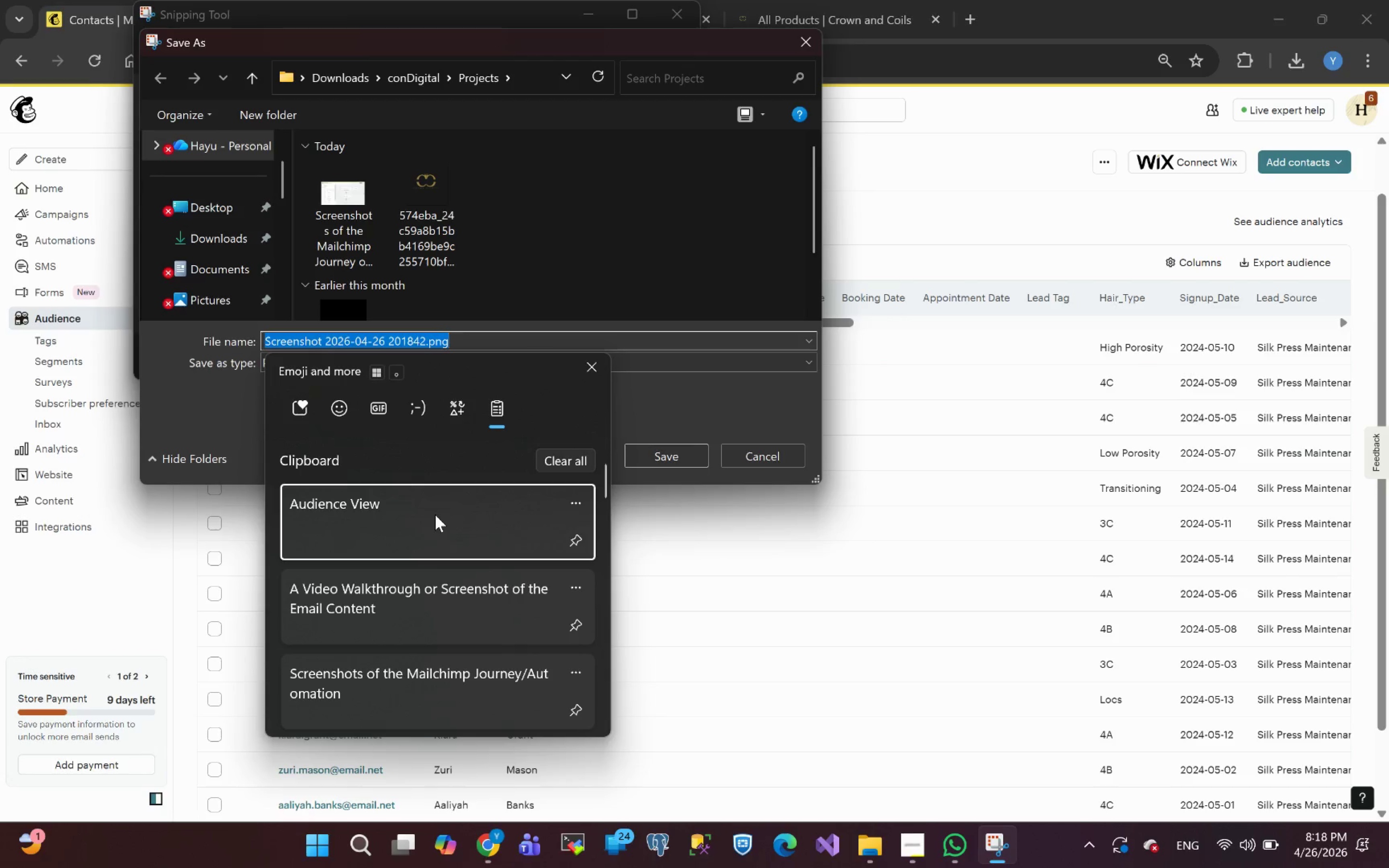 
key(Control+V)
 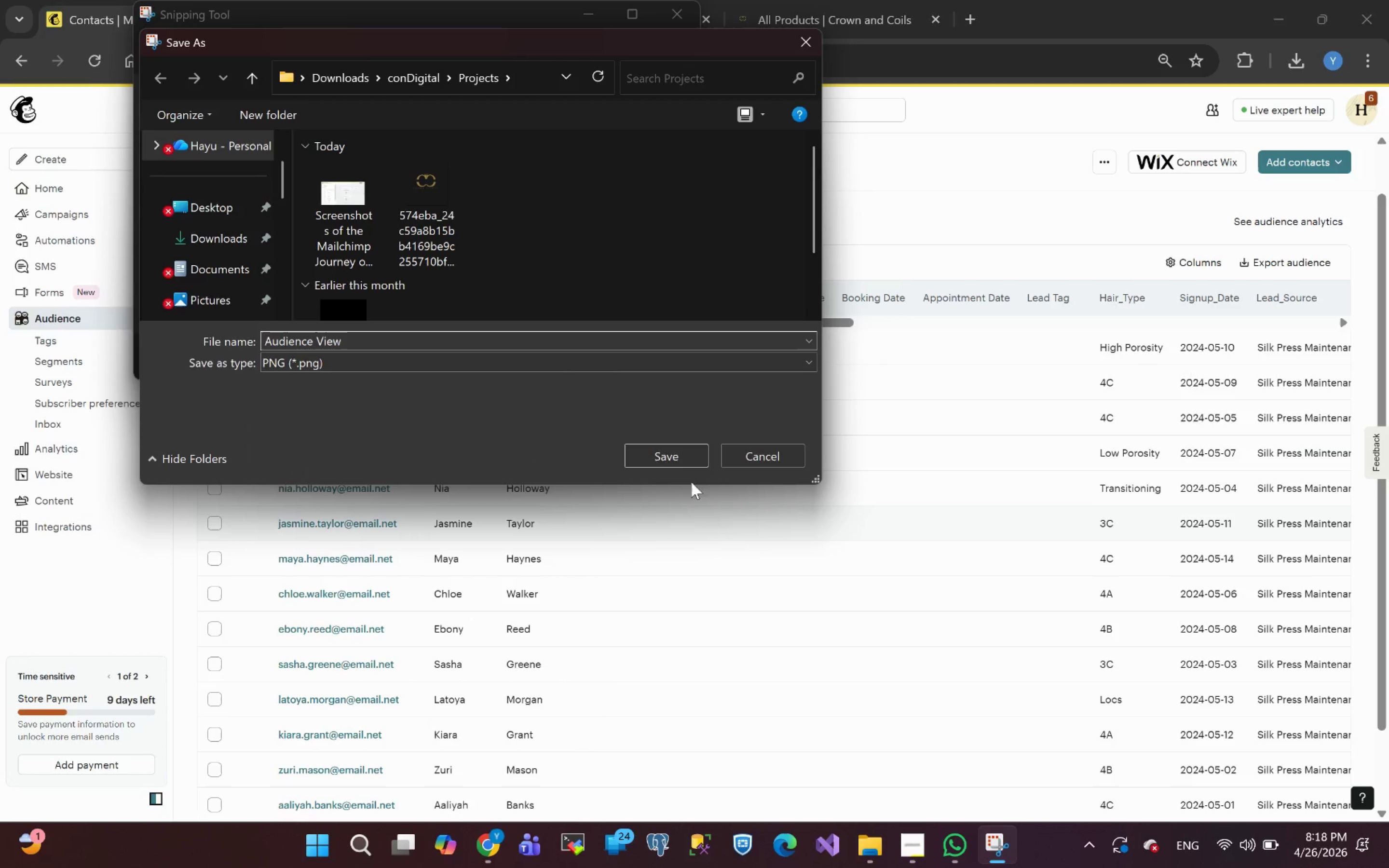 
left_click([662, 455])
 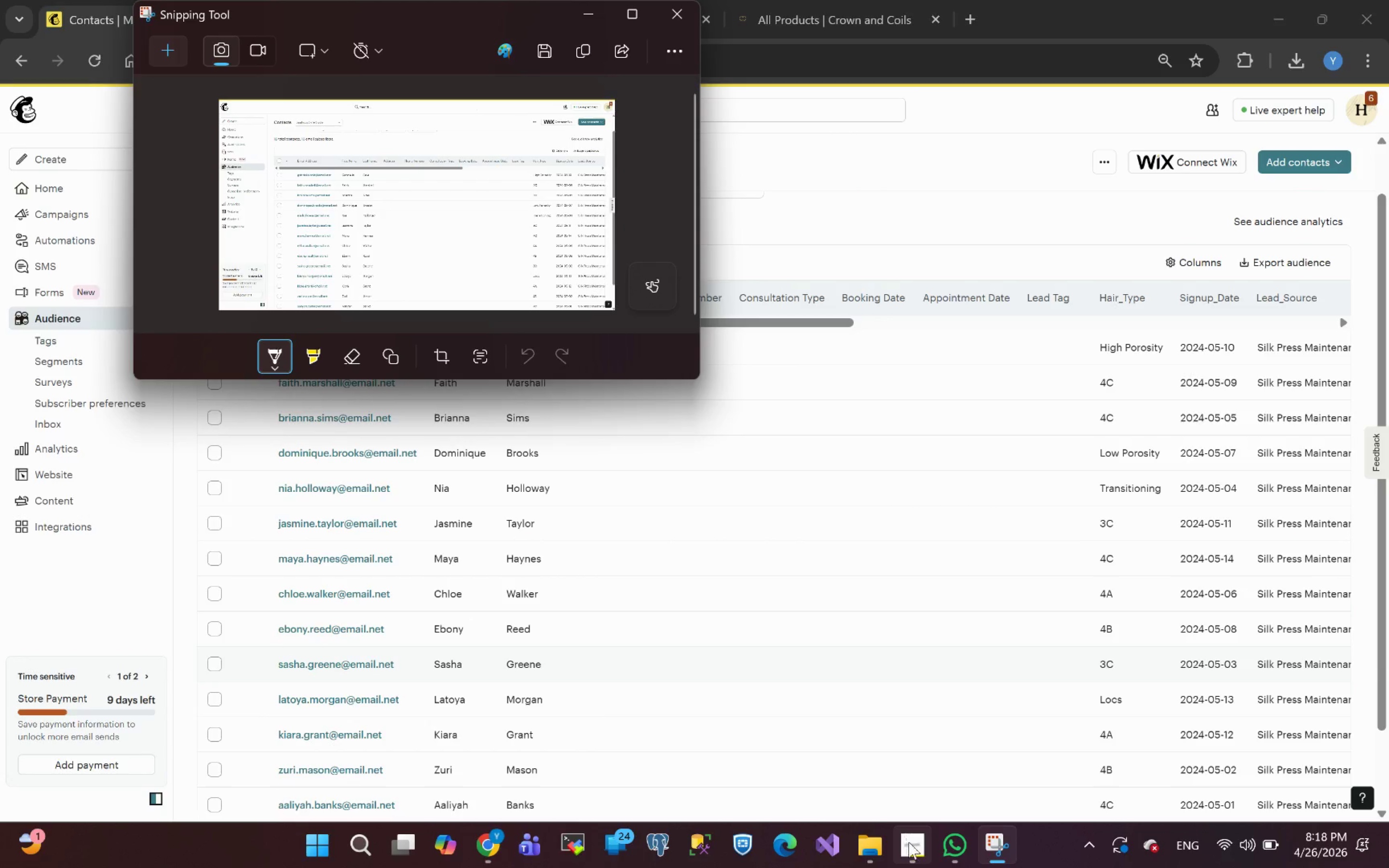 
left_click([917, 854])